 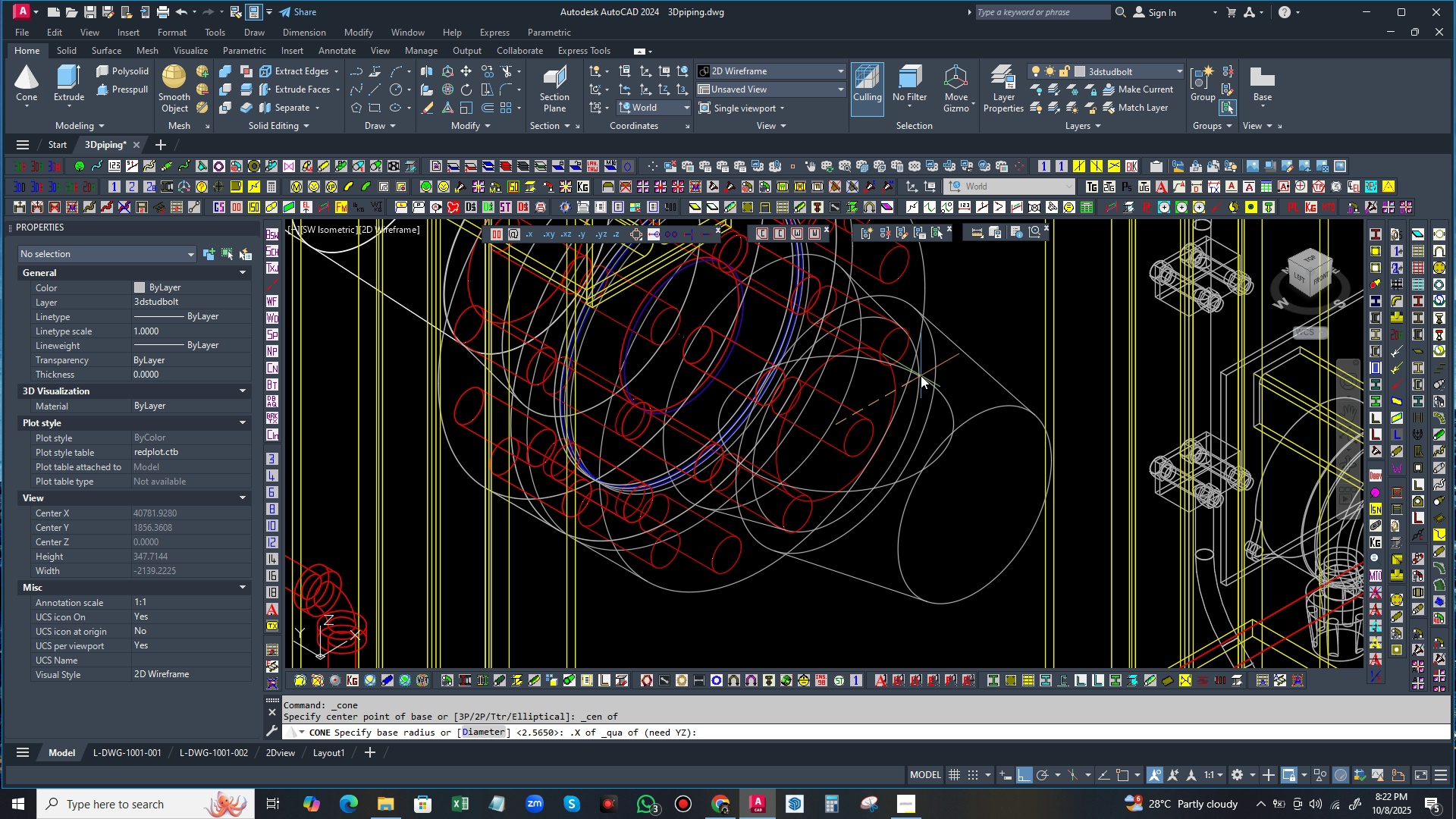 
left_click([516, 231])
 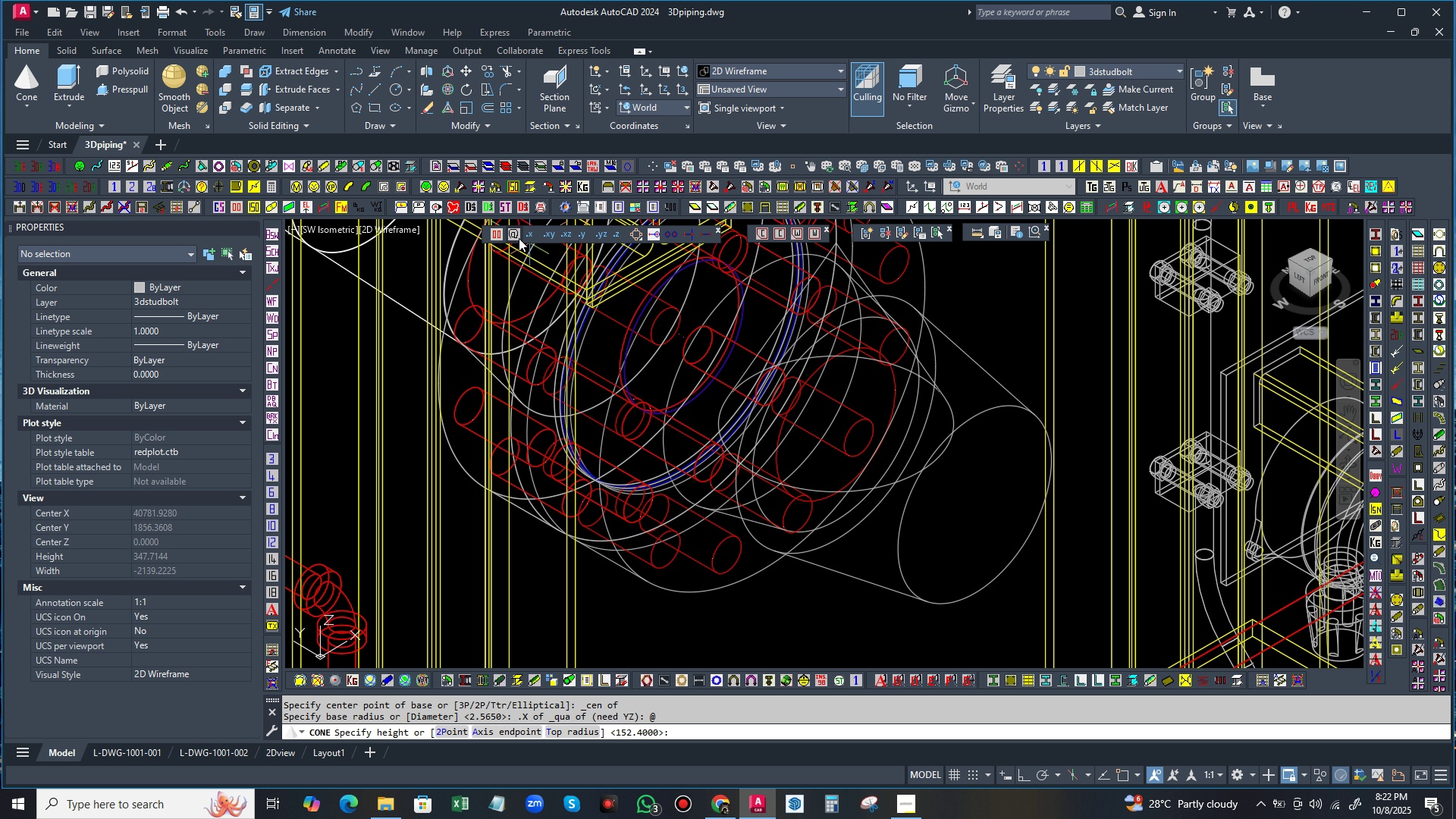 
wait(10.1)
 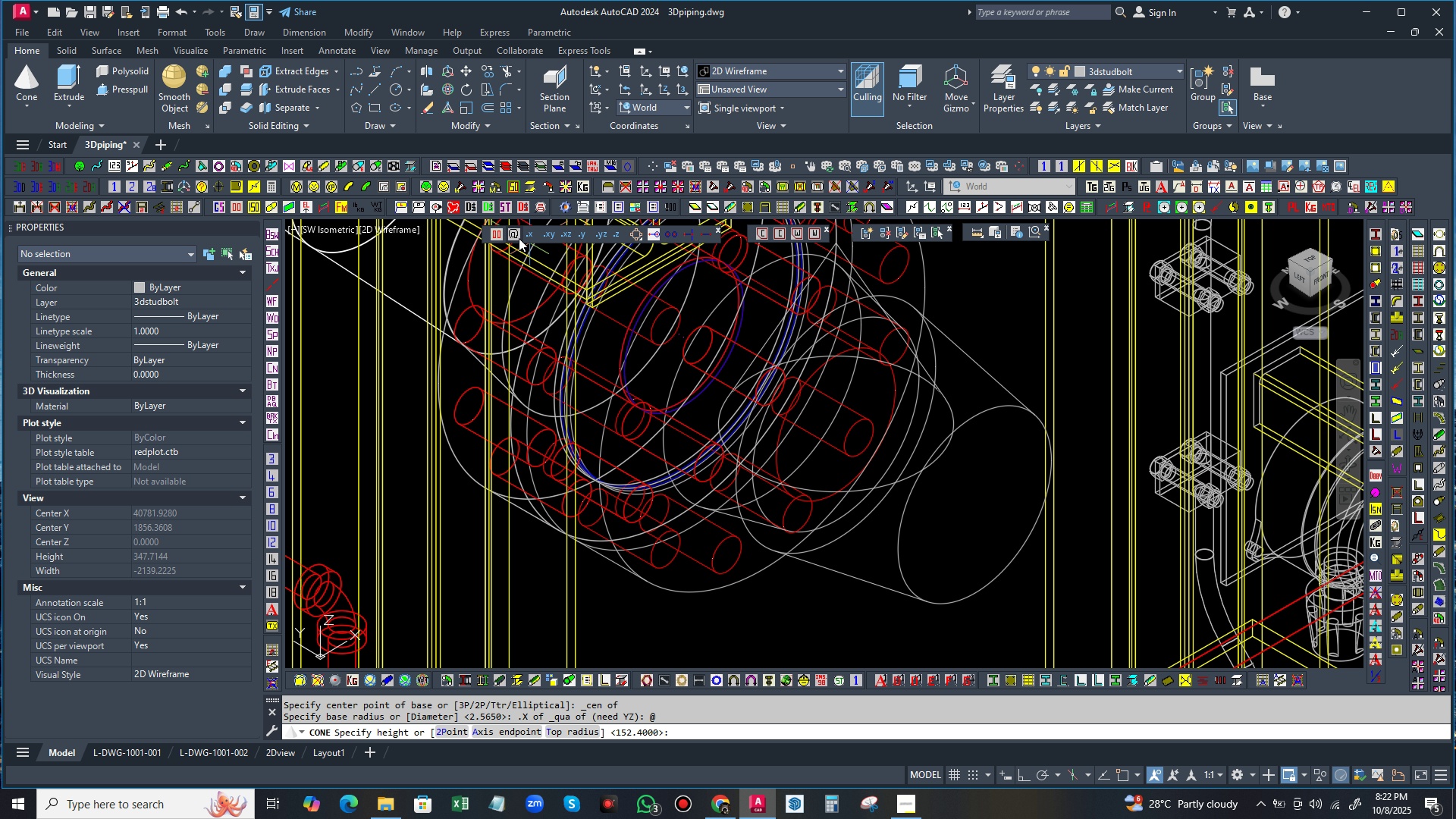 
left_click([574, 732])
 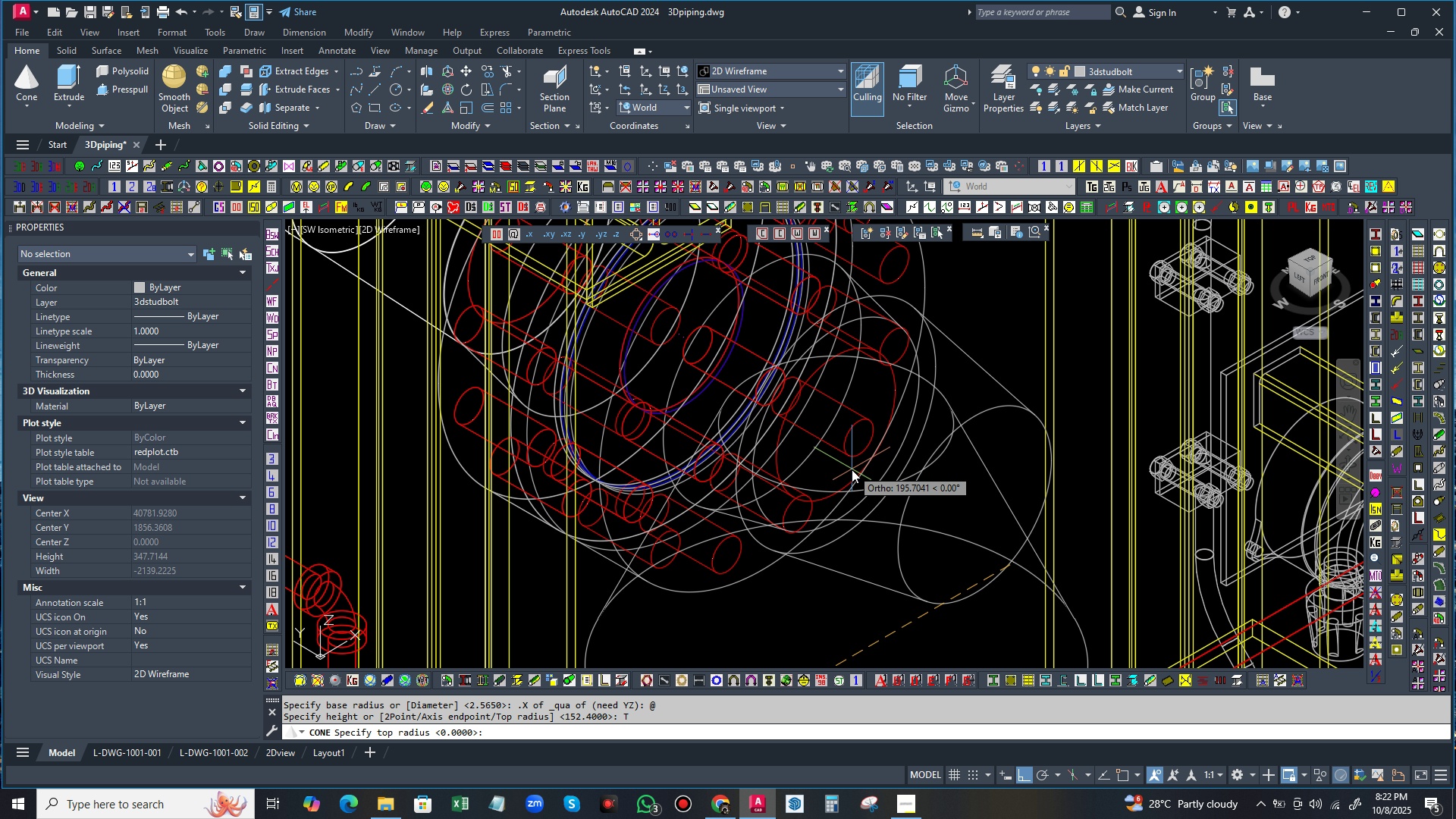 
wait(9.17)
 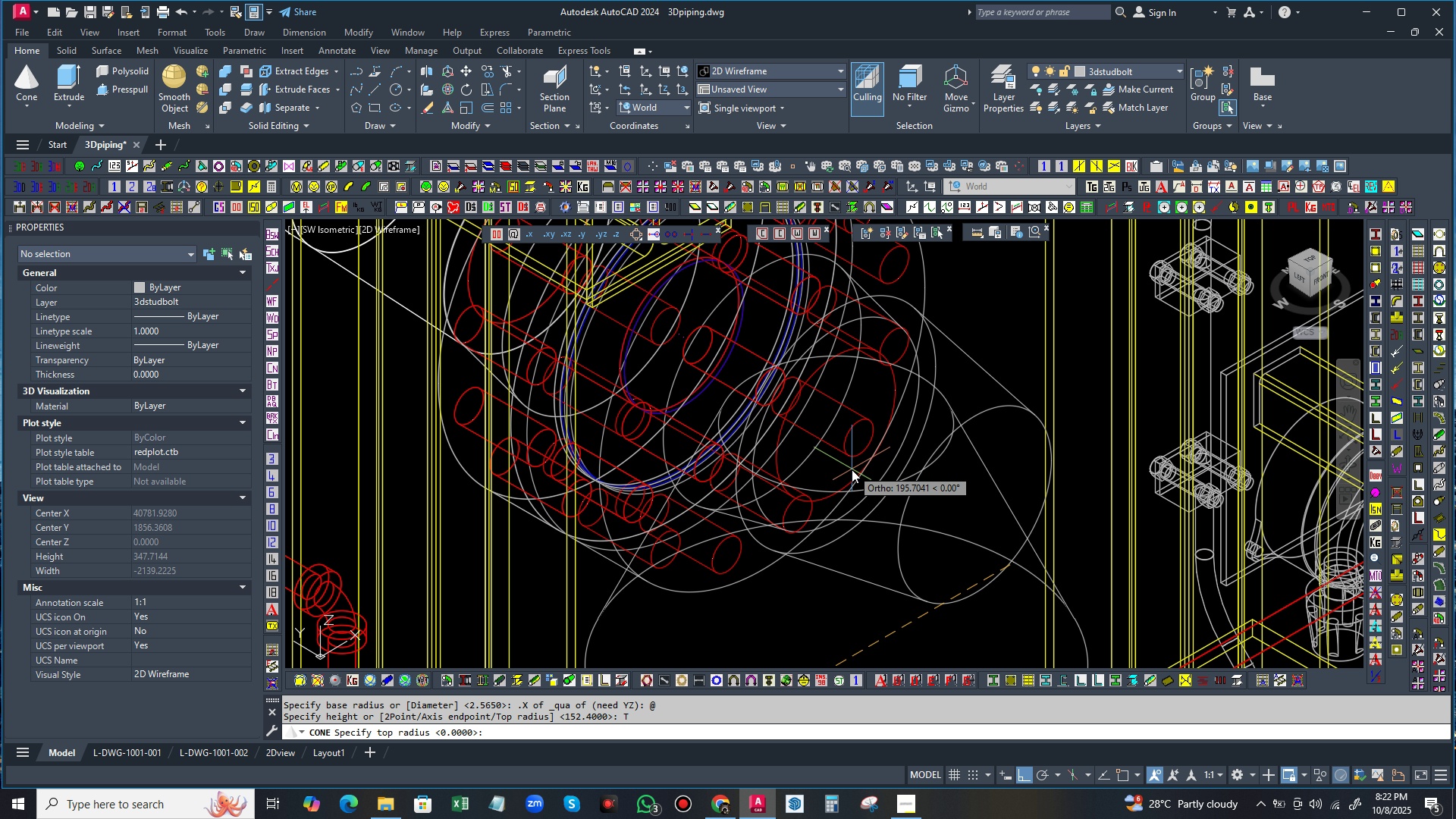 
left_click([530, 232])
 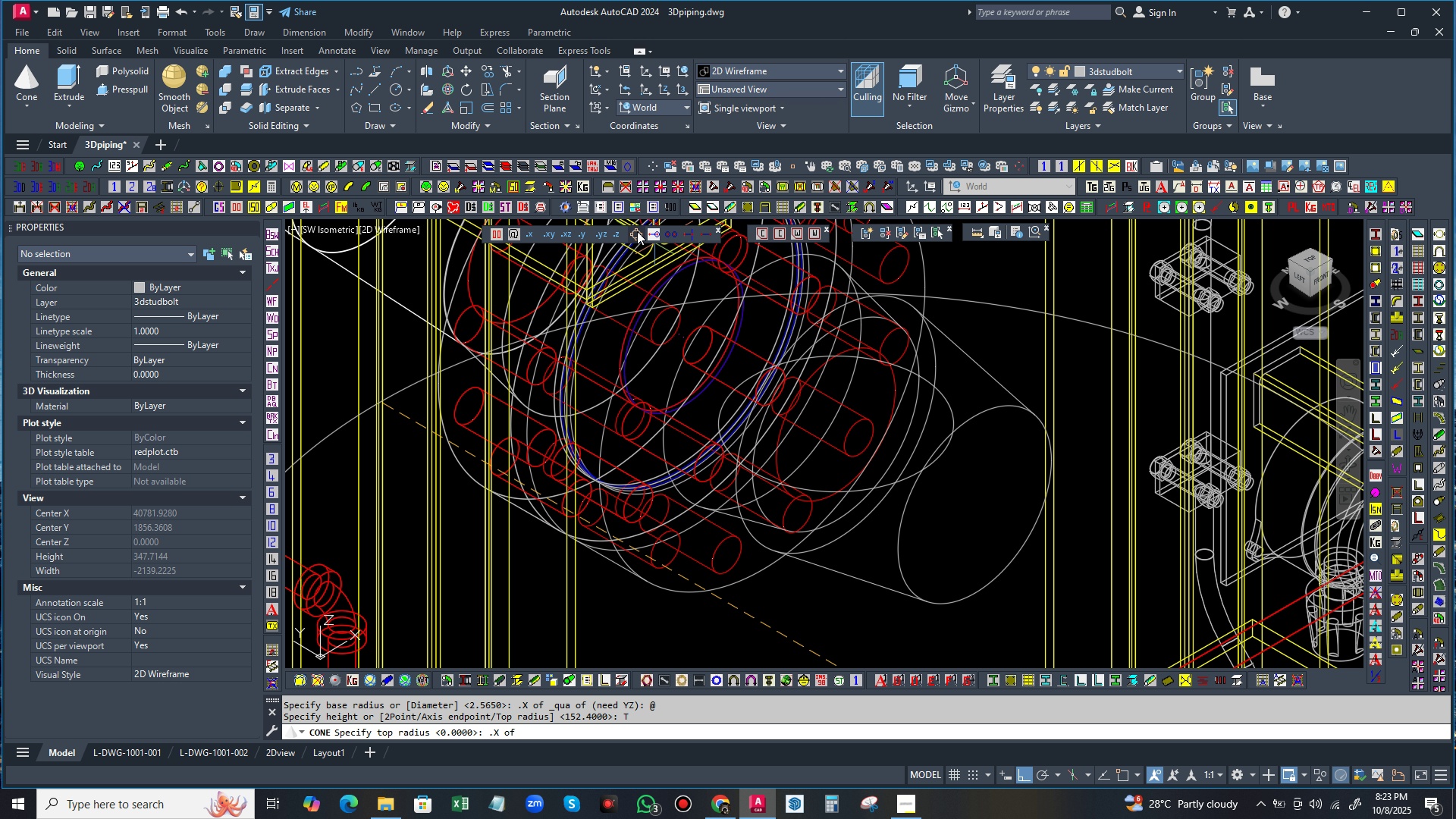 
left_click([637, 231])
 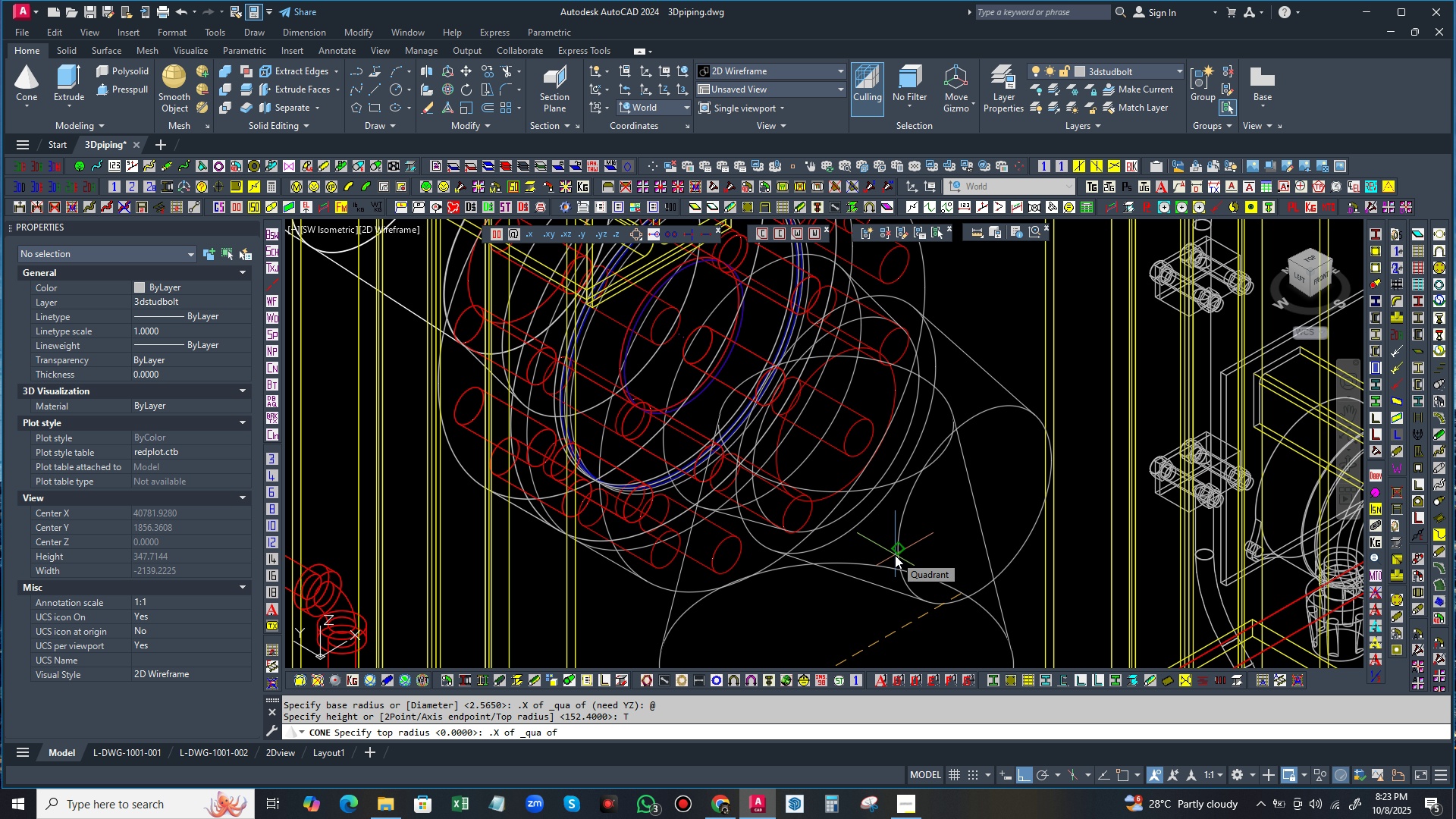 
left_click([895, 555])
 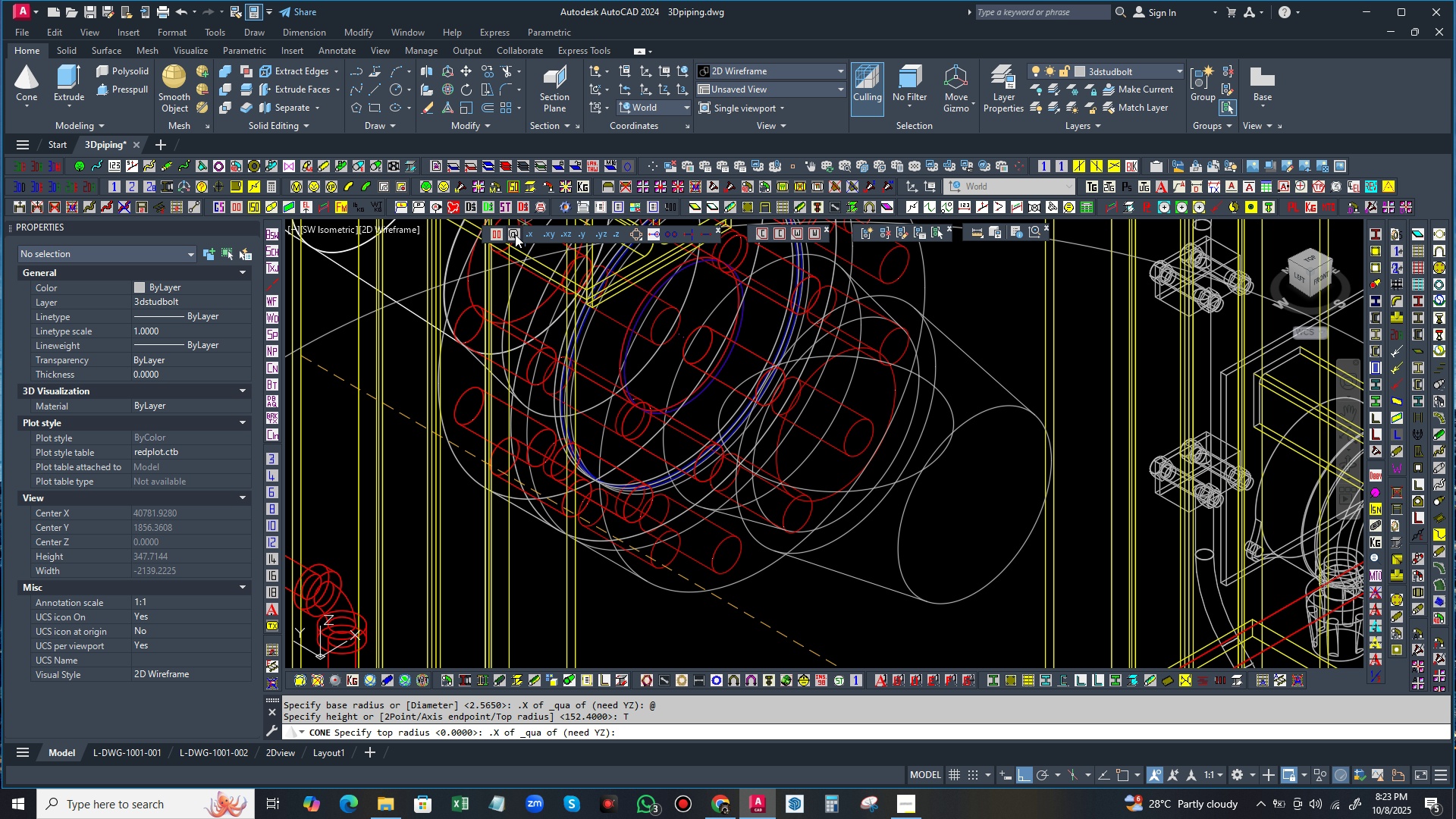 
wait(5.39)
 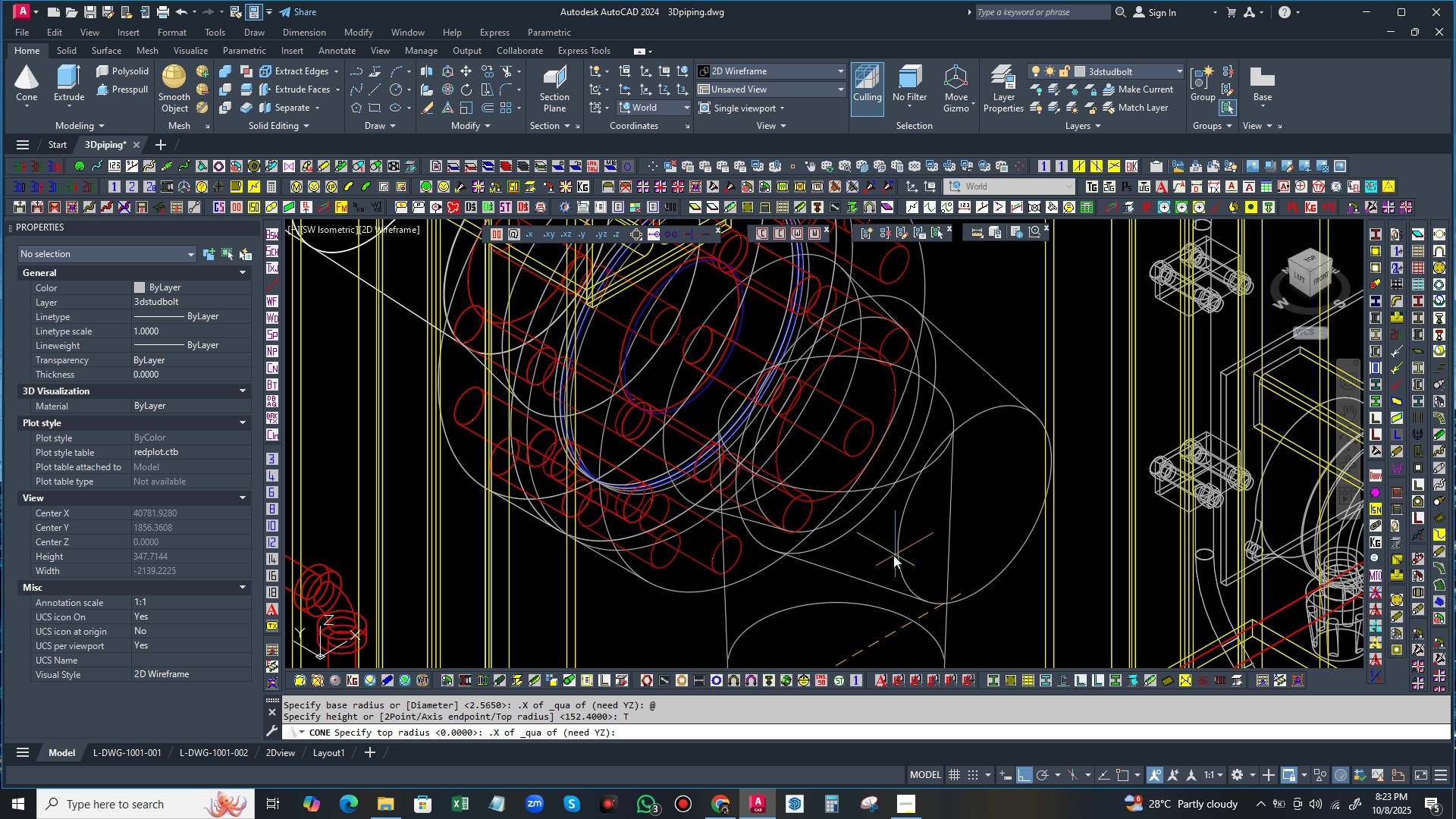 
left_click([515, 231])
 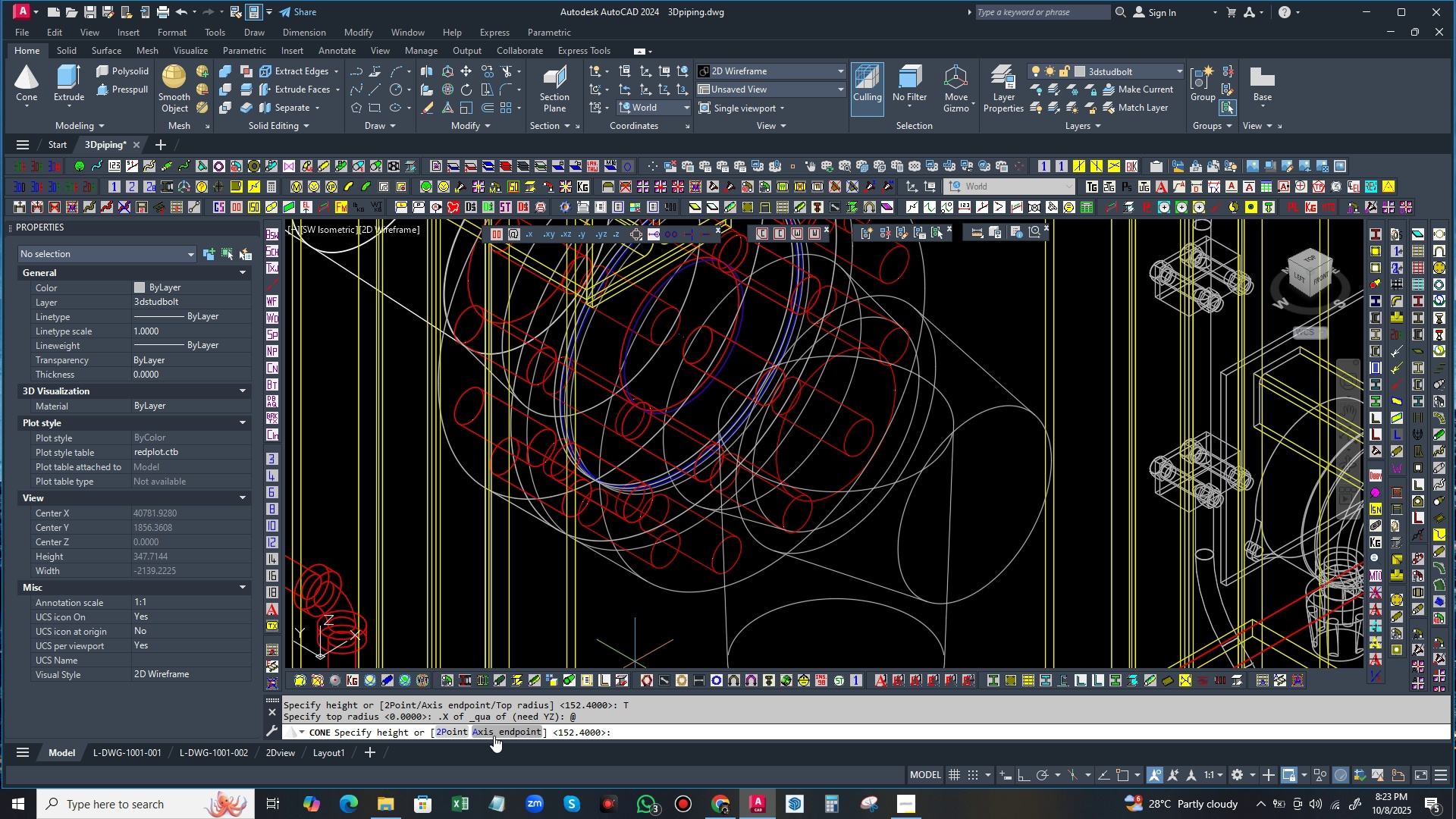 
left_click([503, 731])